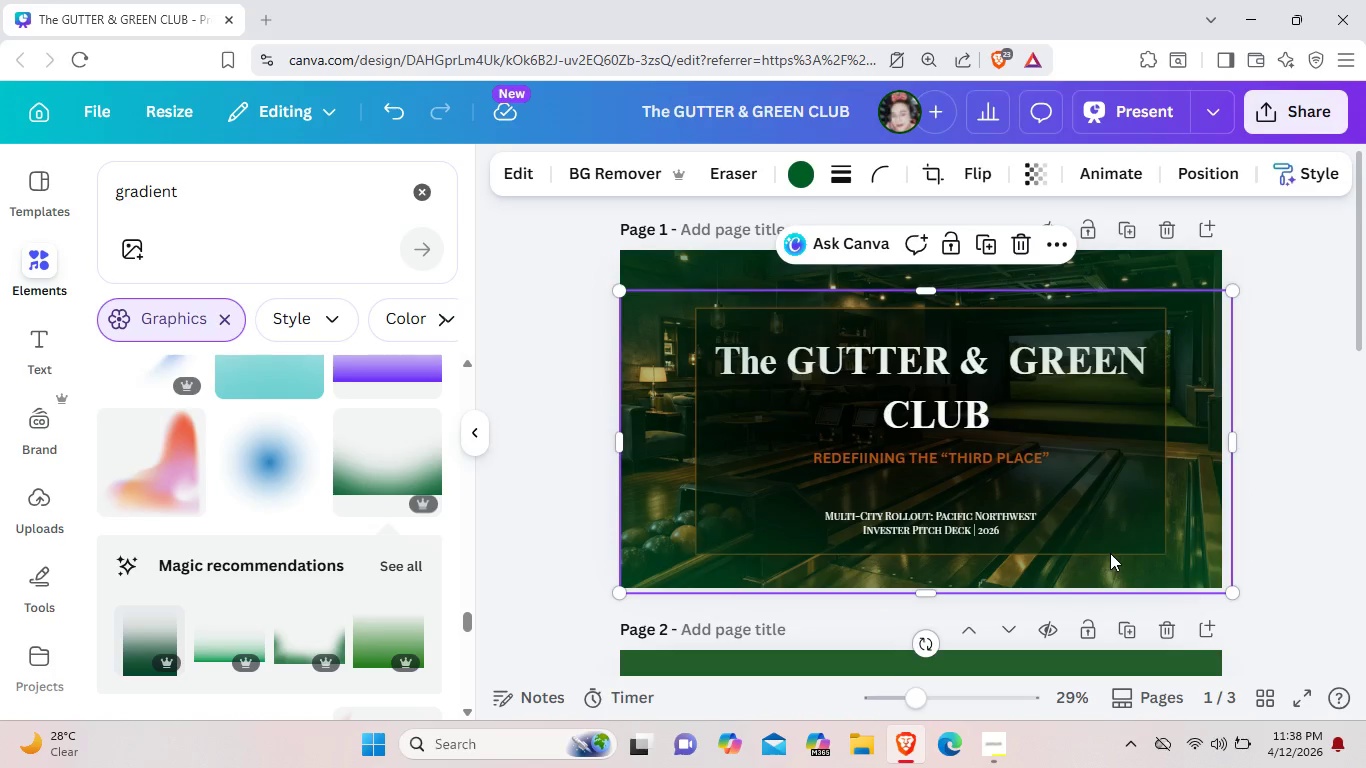 
right_click([1110, 553])
 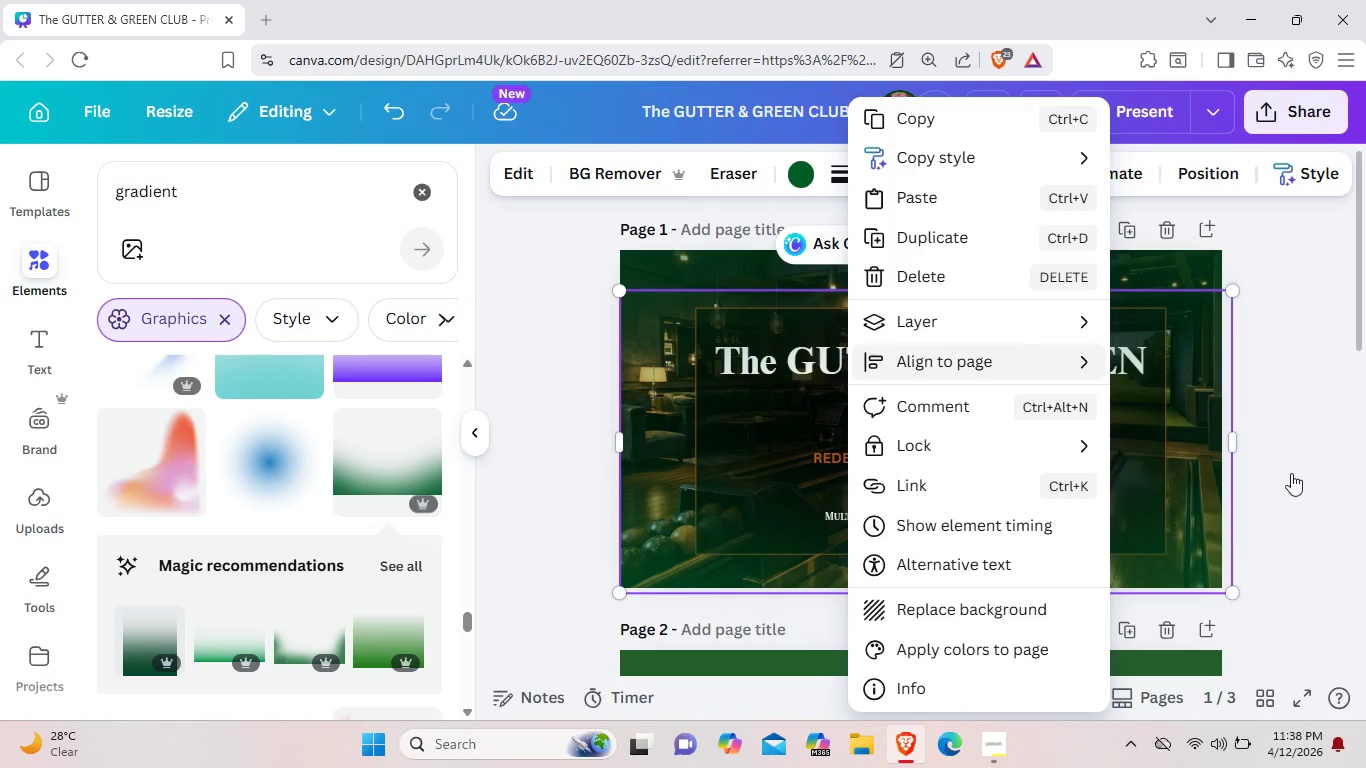 
left_click([1296, 476])
 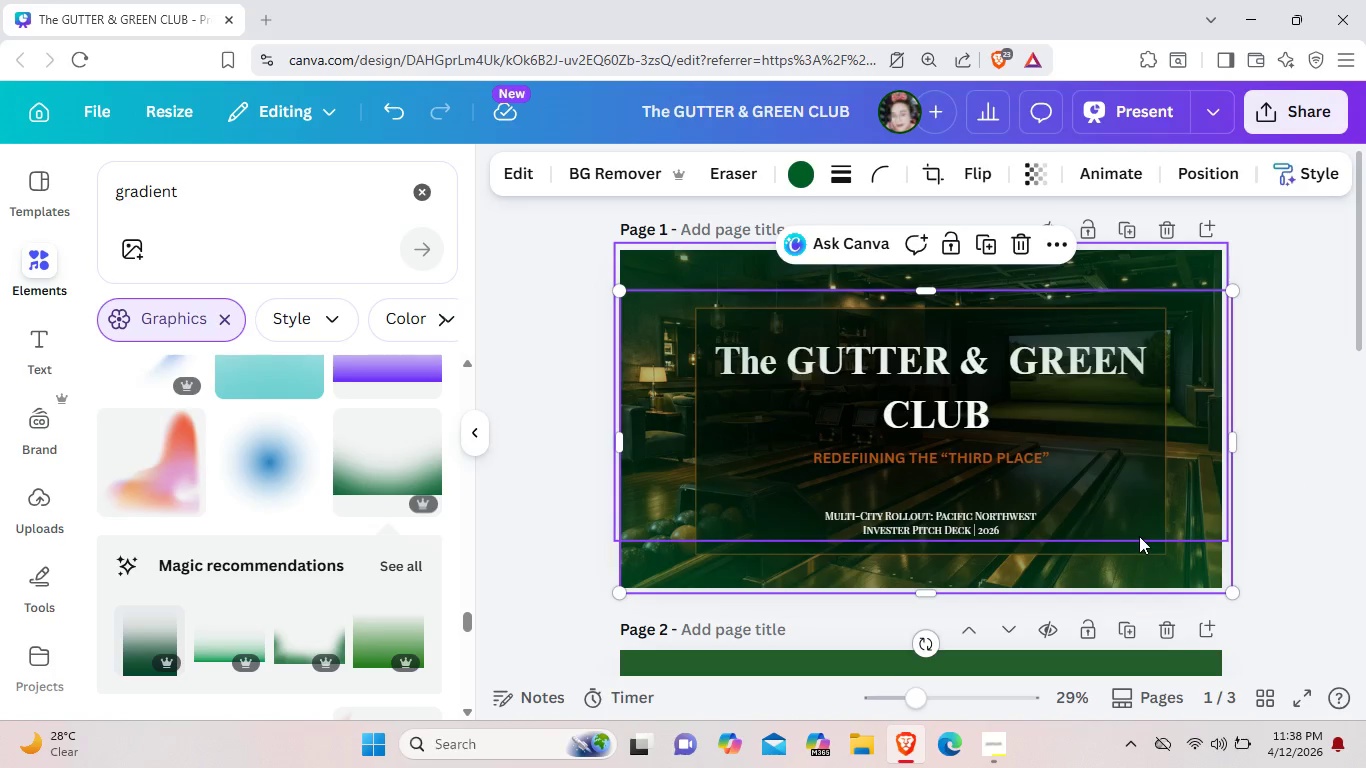 
left_click([1139, 536])
 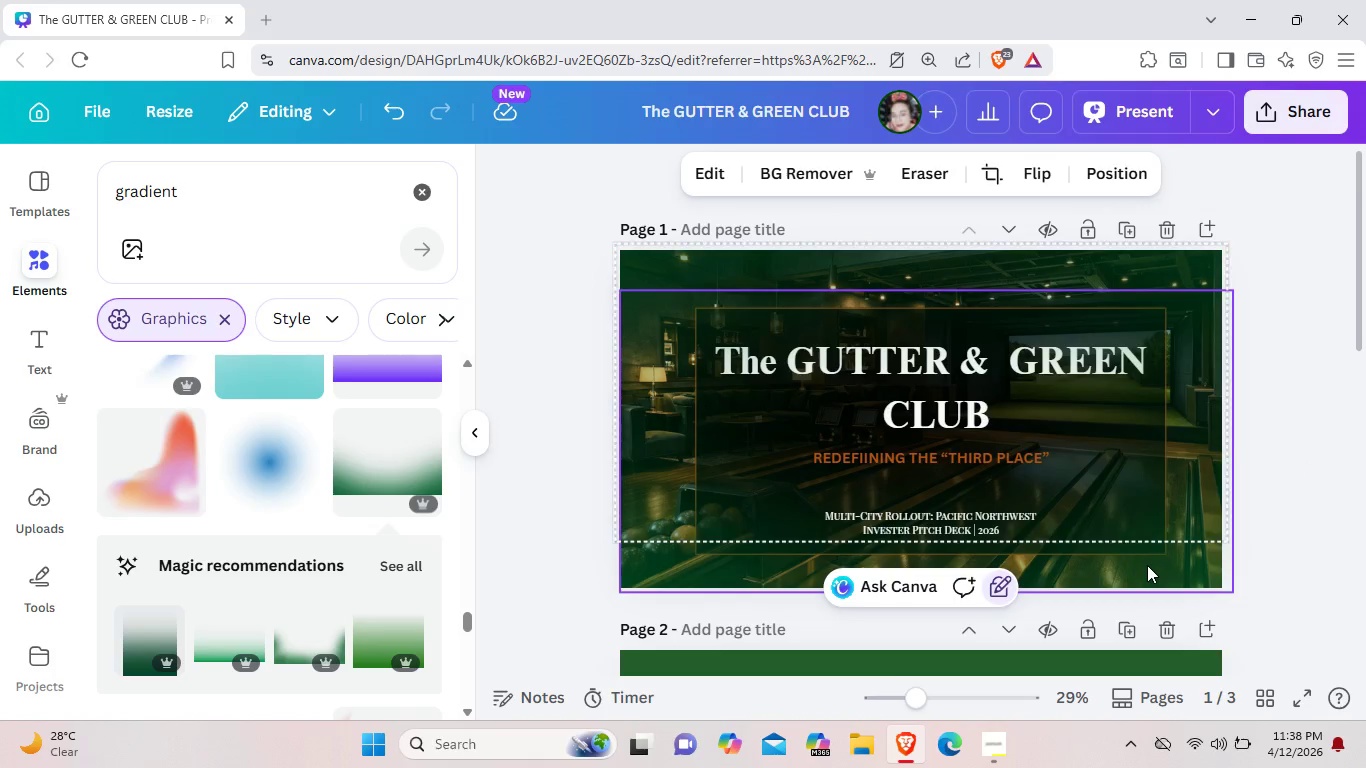 
left_click([1147, 565])
 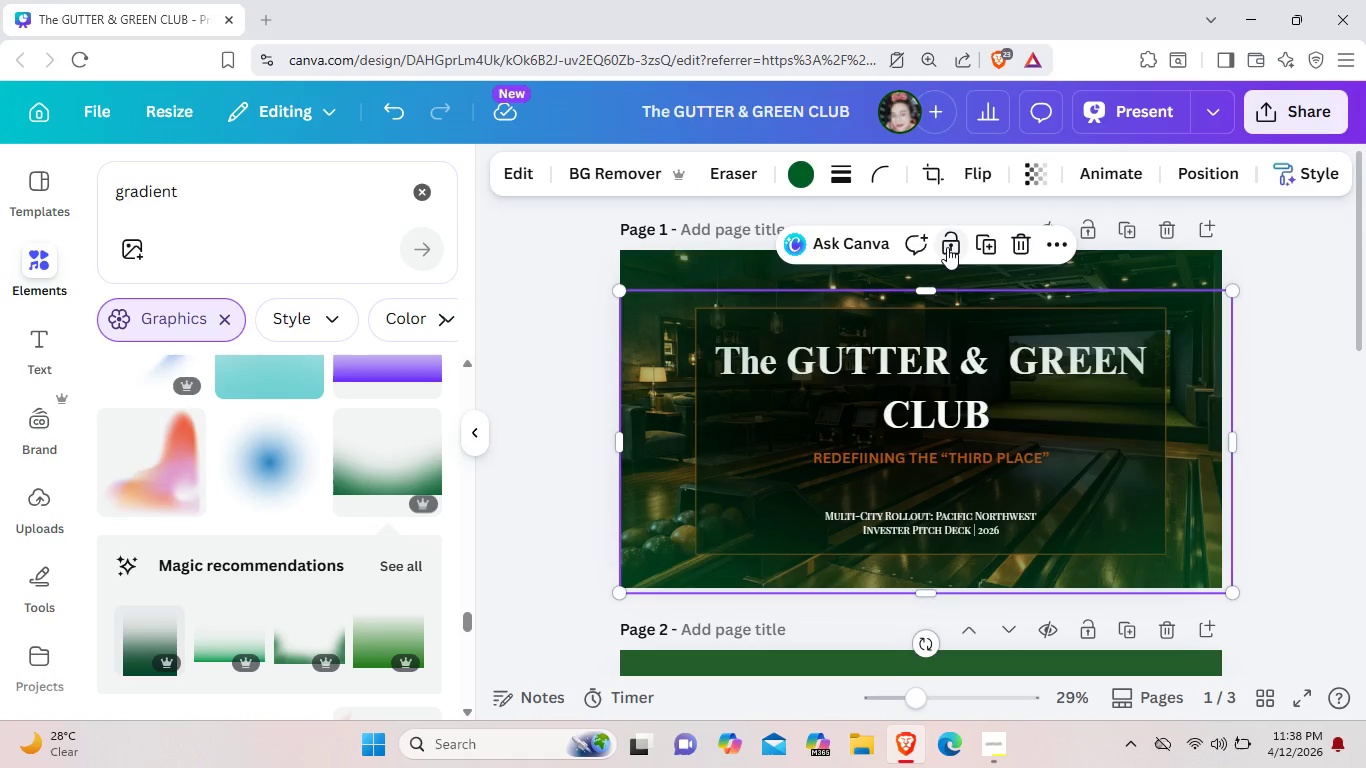 
left_click([947, 247])
 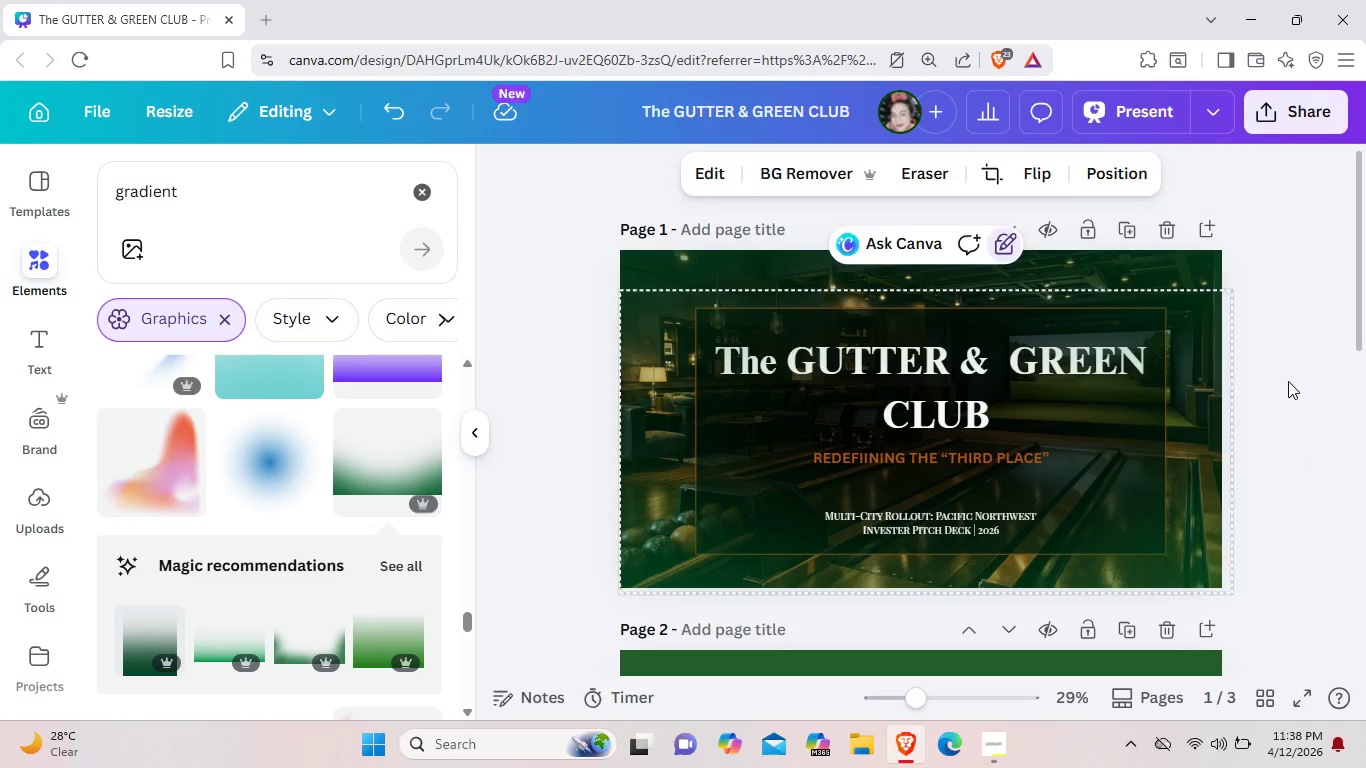 
left_click([1288, 381])
 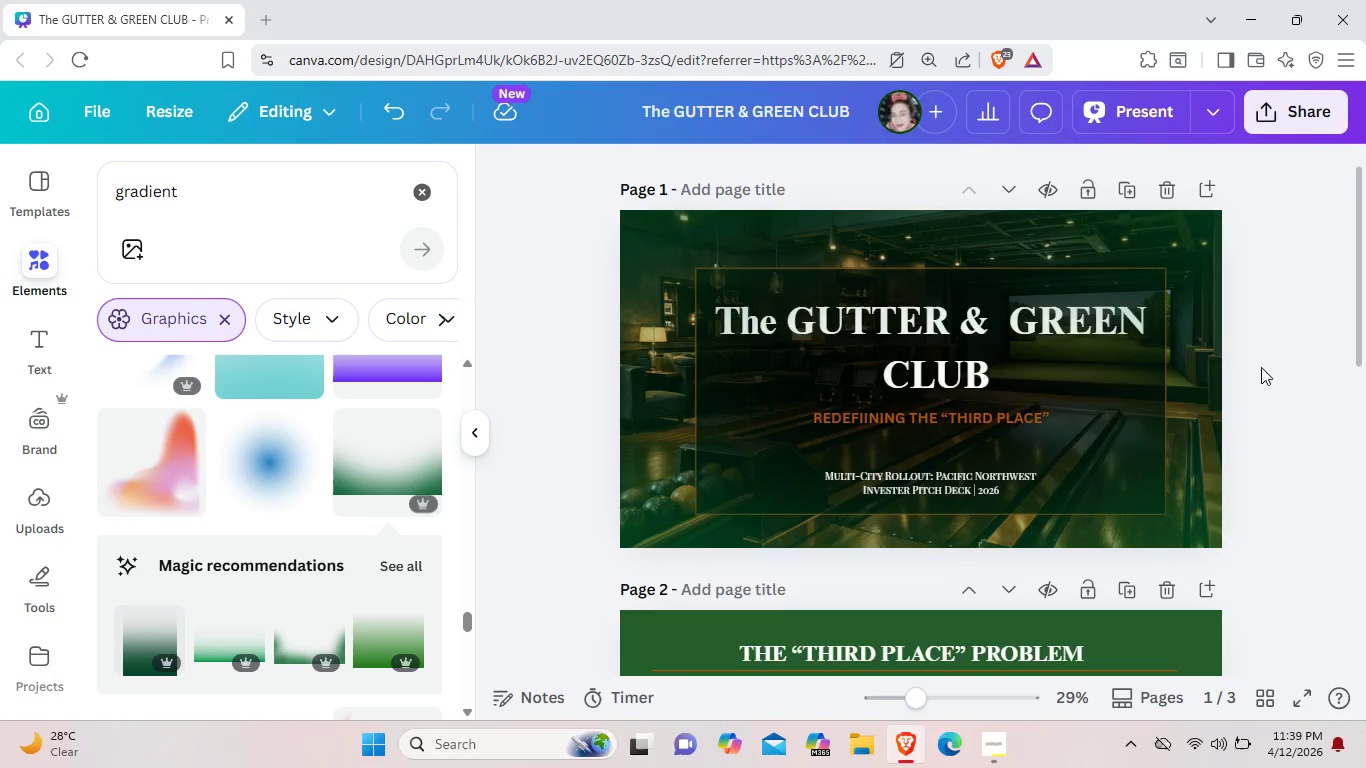 
scroll: coordinate [1249, 364], scroll_direction: down, amount: 11.0
 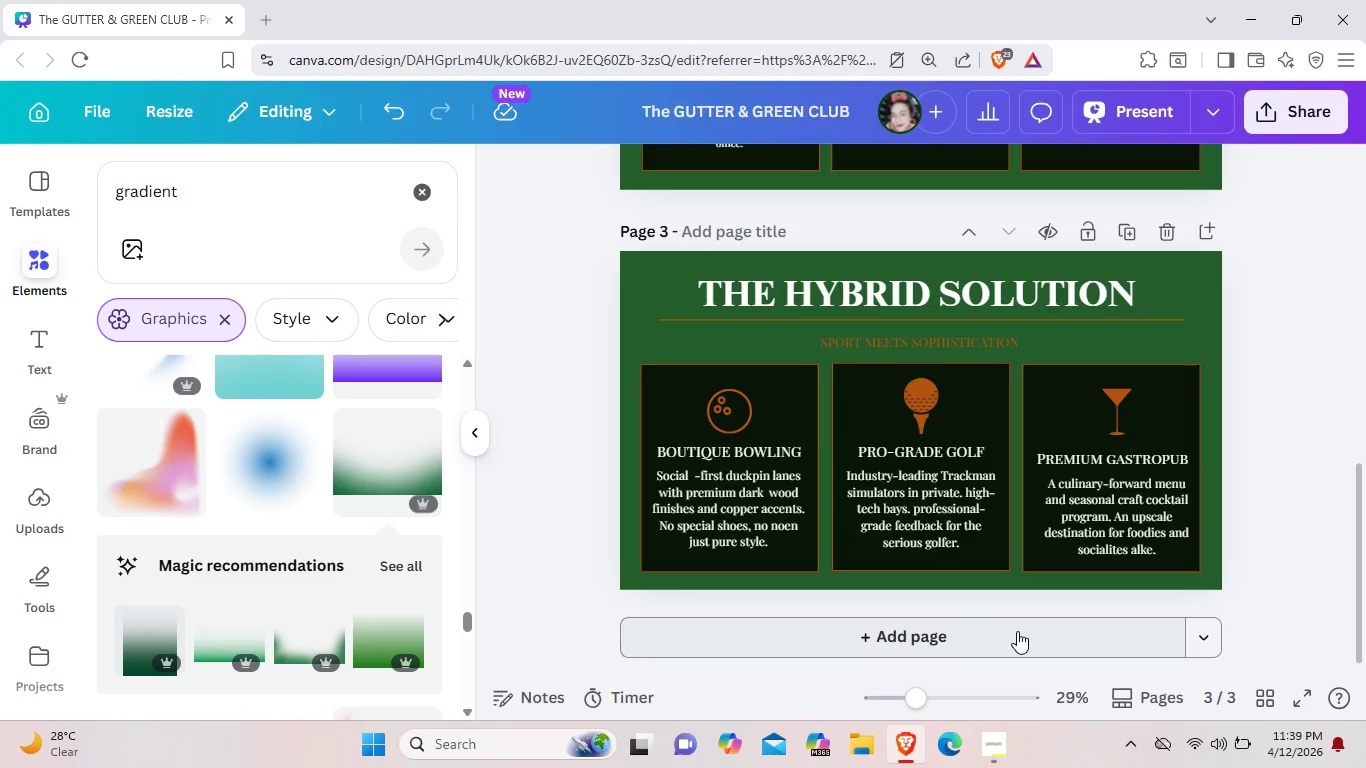 
left_click([1017, 631])
 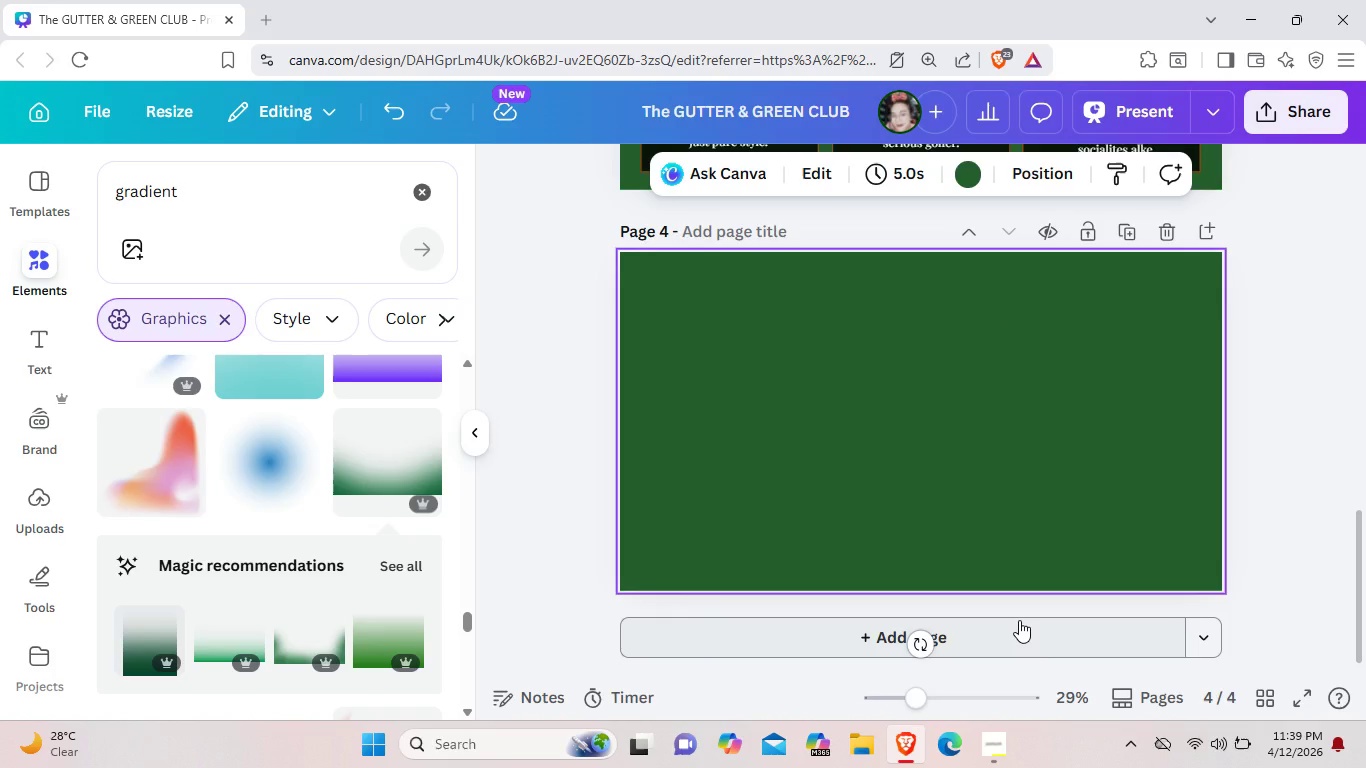 
wait(9.27)
 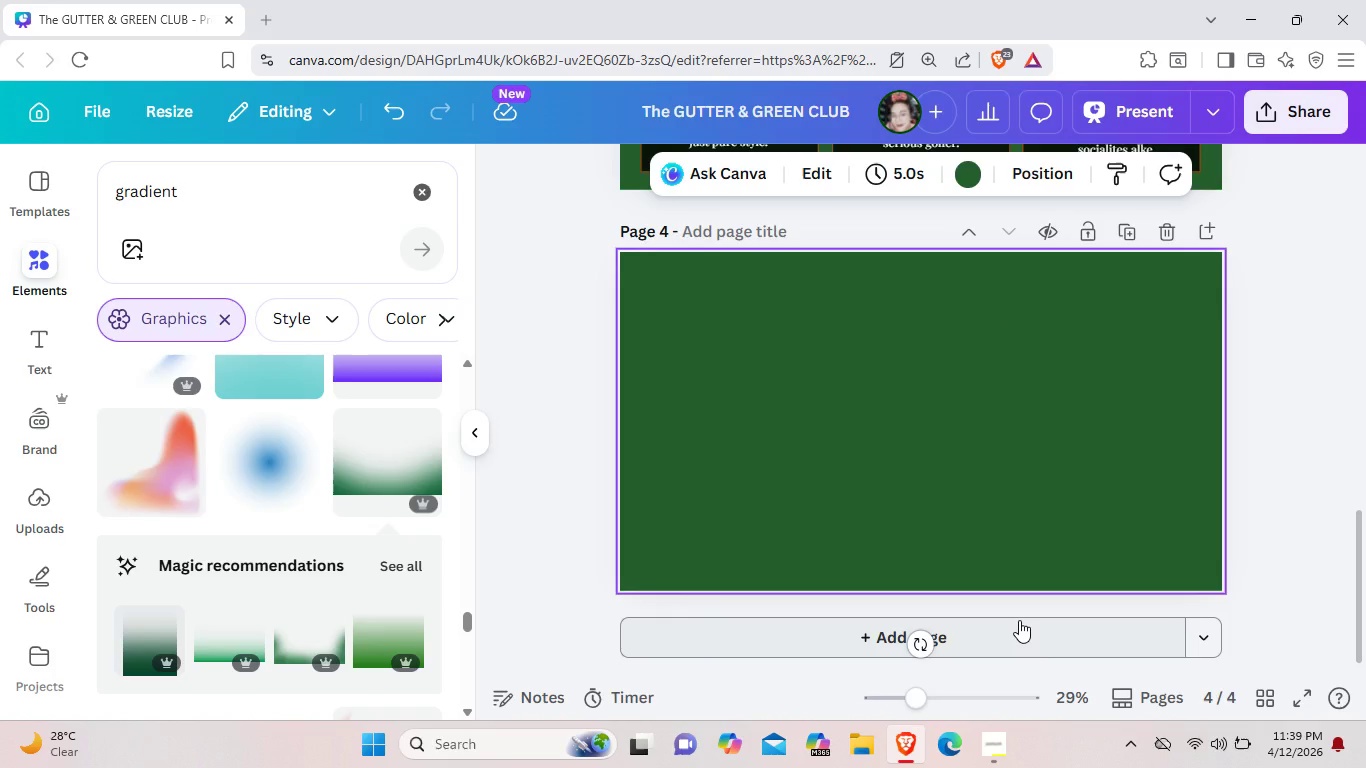 
left_click([61, 340])
 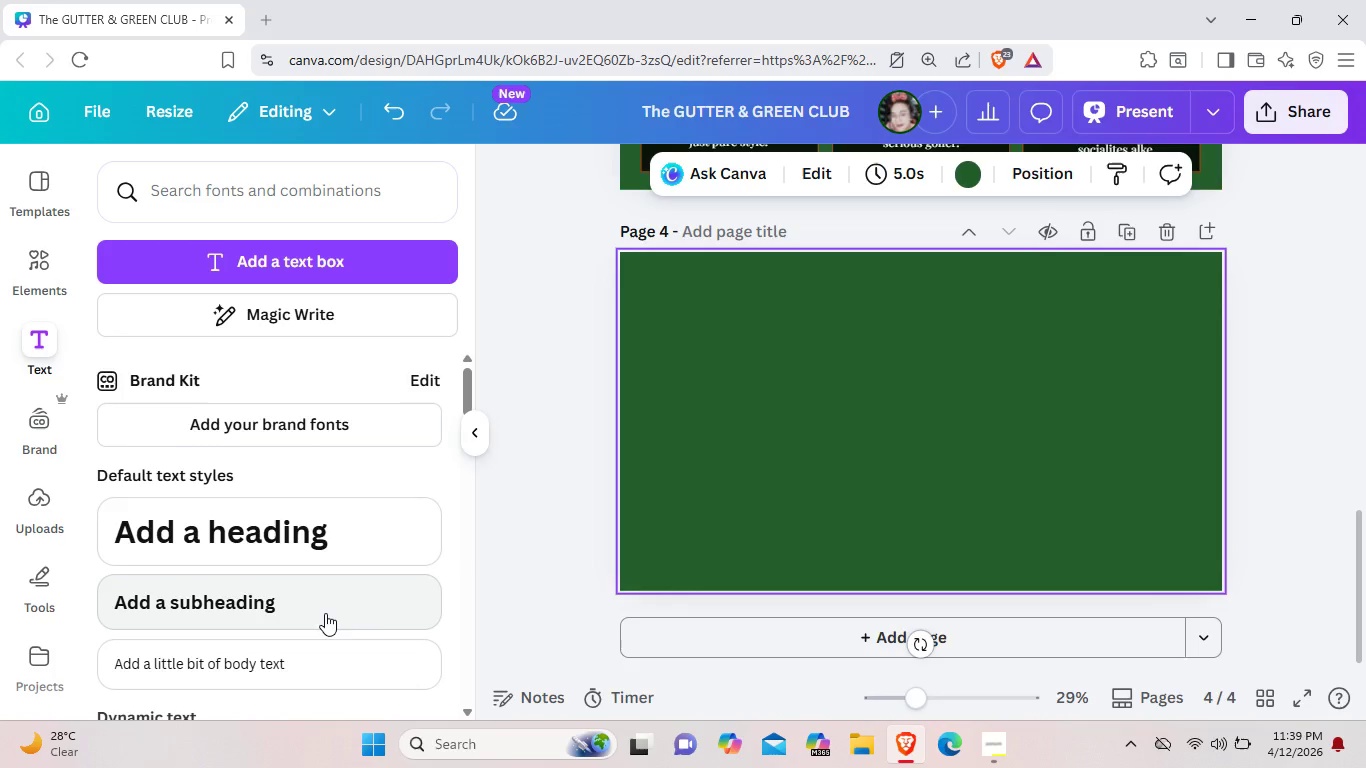 
scroll: coordinate [325, 614], scroll_direction: down, amount: 1.0
 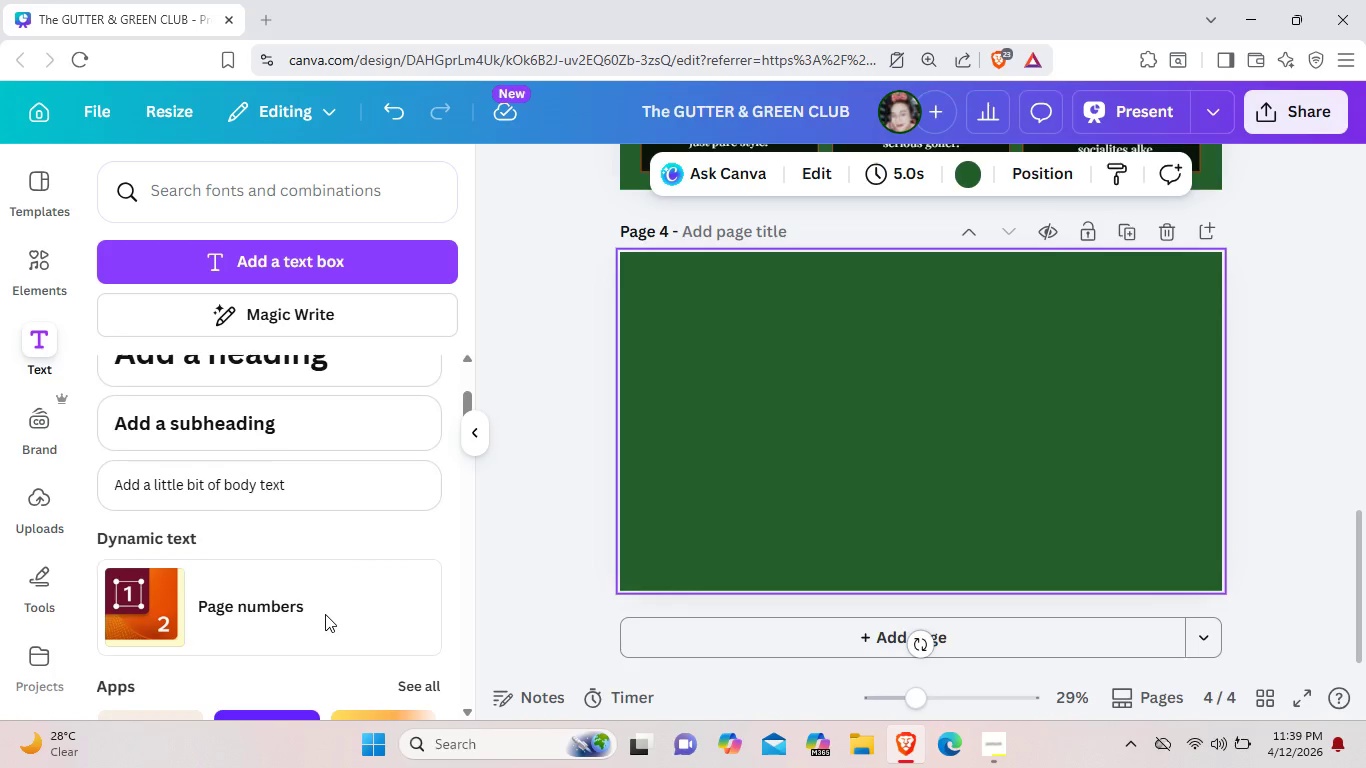 
scroll: coordinate [325, 614], scroll_direction: up, amount: 1.0
 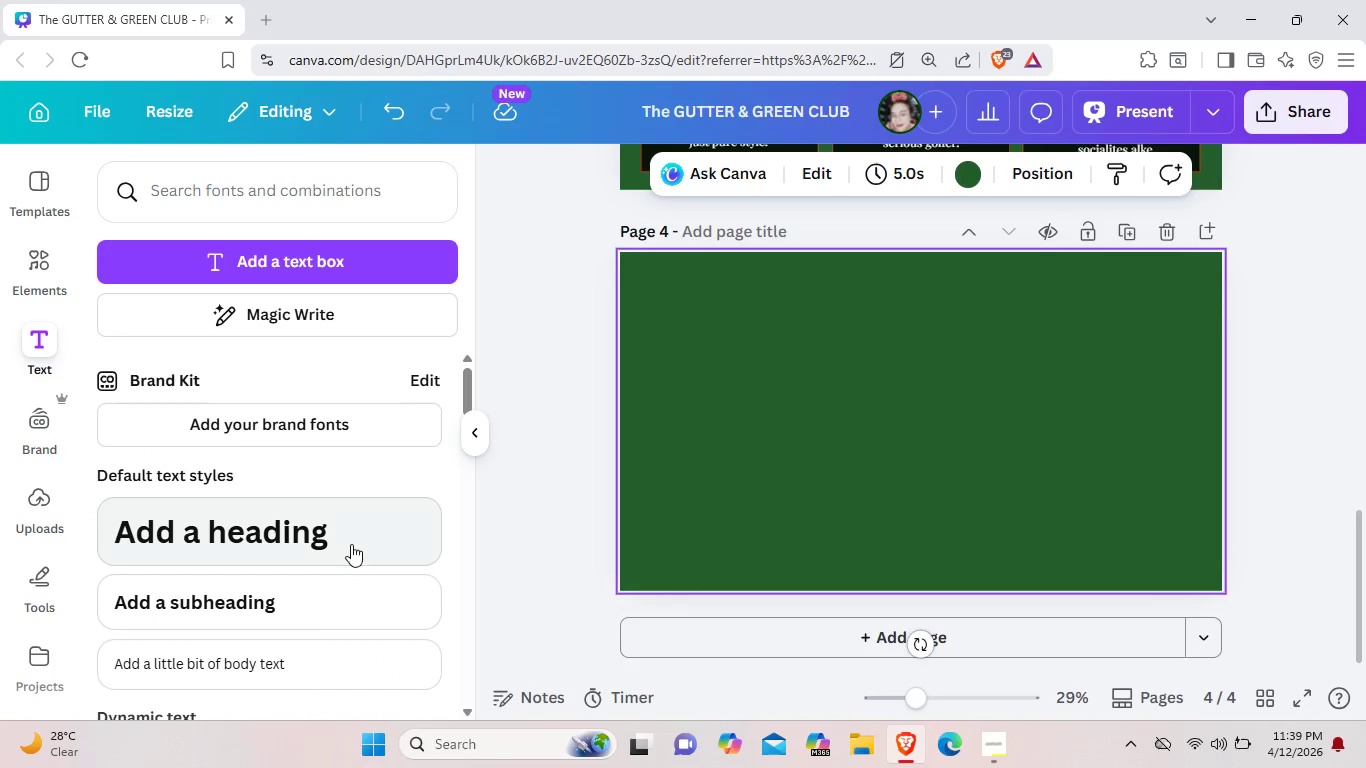 
left_click([351, 544])
 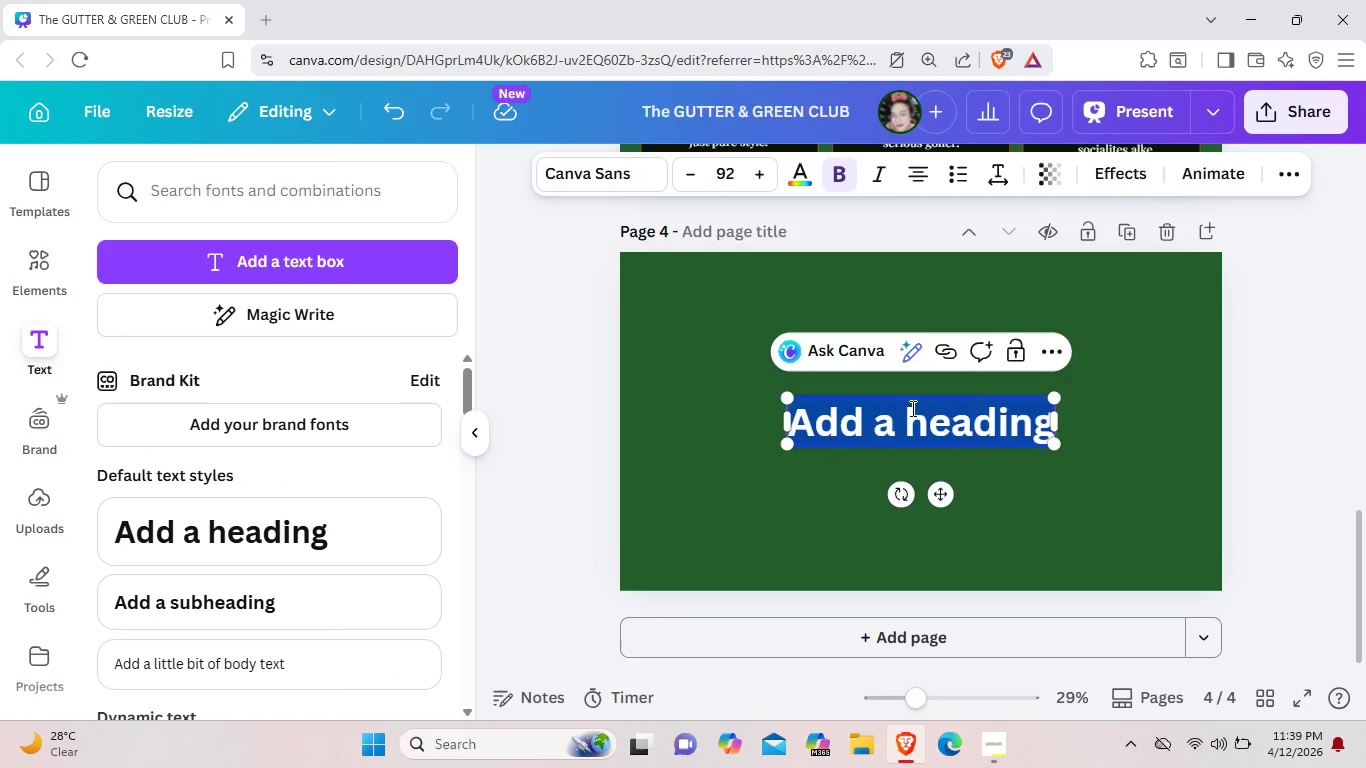 
key(Backspace)
type(MARKET ANALYSIS)
 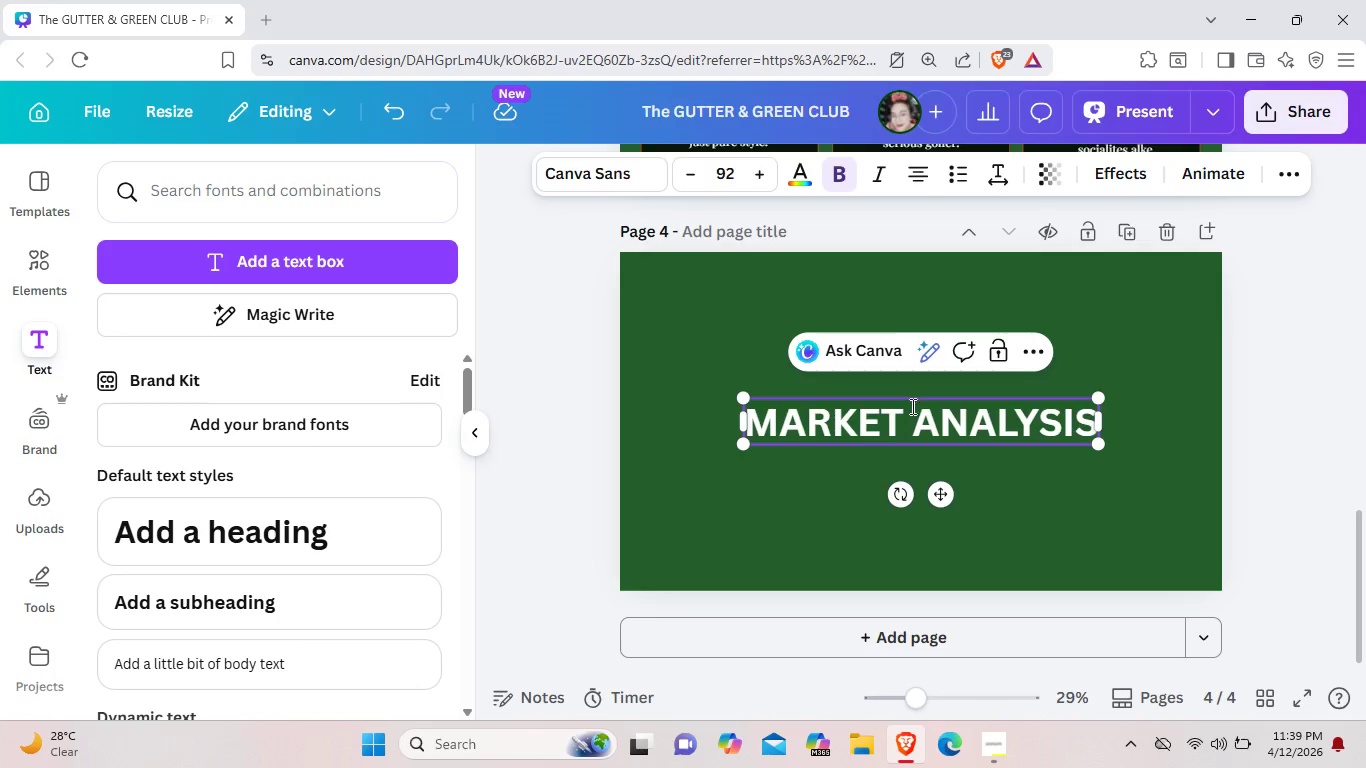 
left_click_drag(start_coordinate=[949, 500], to_coordinate=[845, 377])
 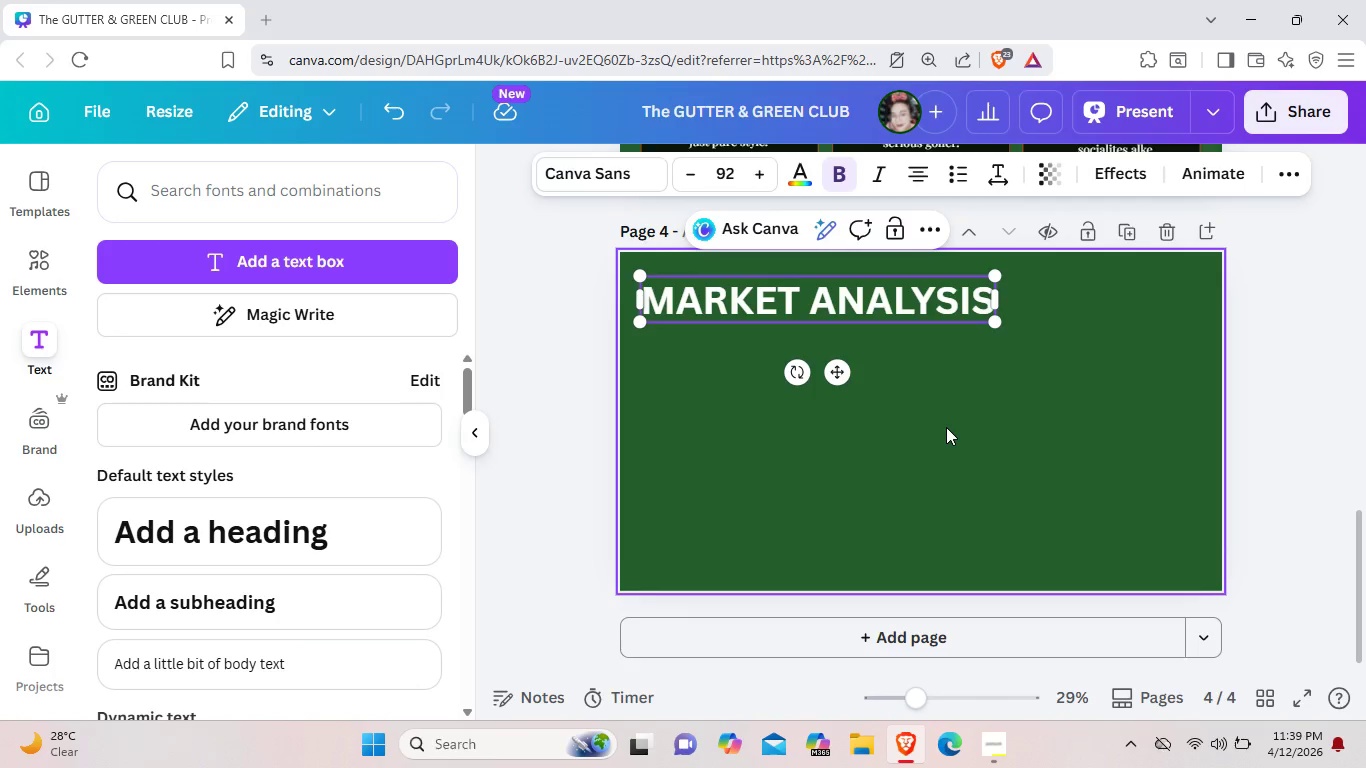 
wait(19.2)
 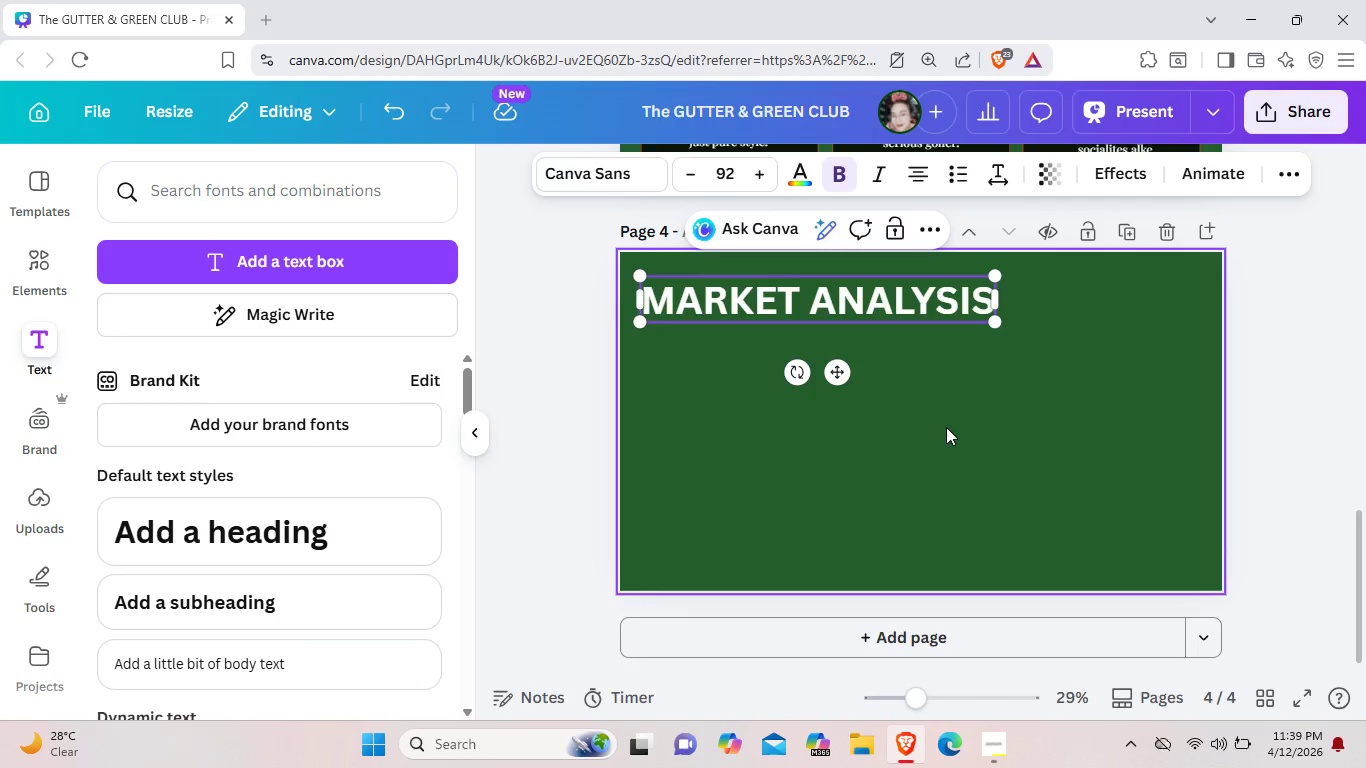 
left_click([1021, 433])
 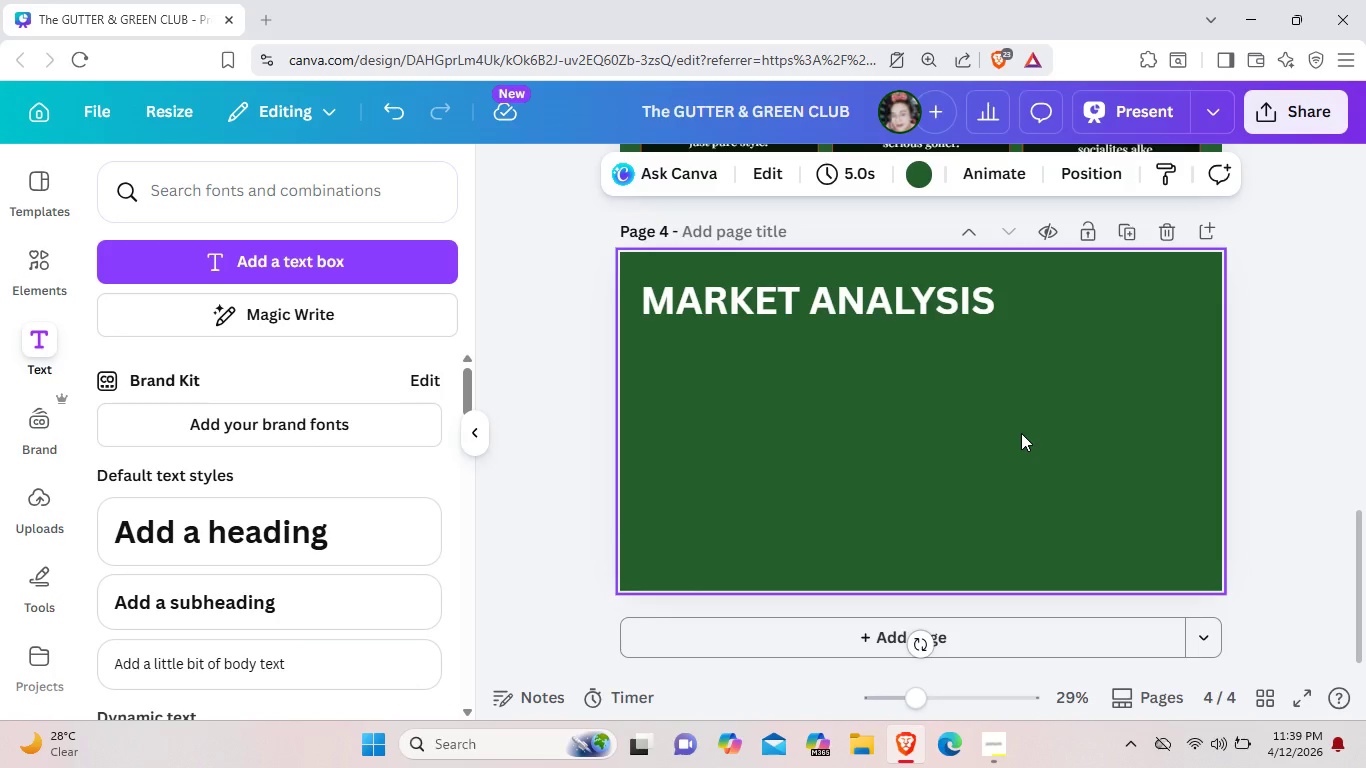 
wait(17.05)
 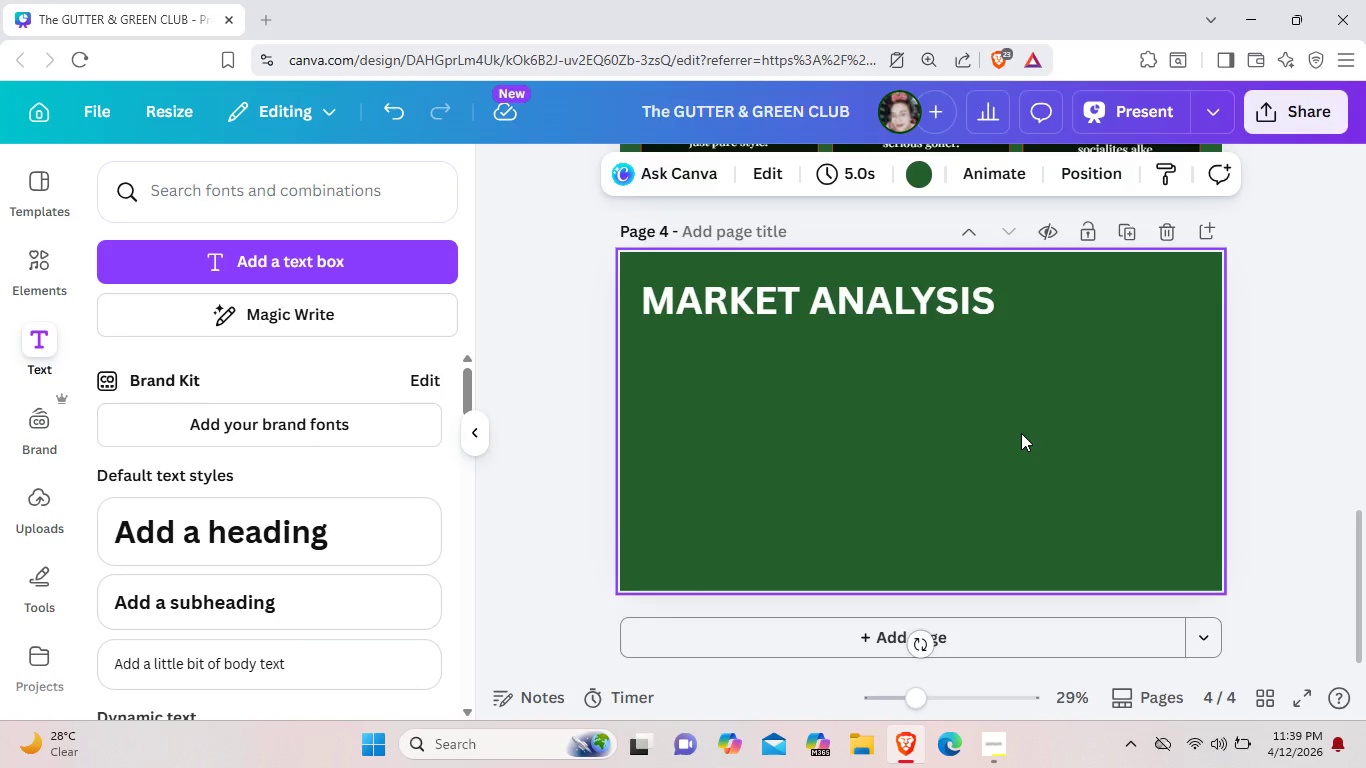 
left_click([949, 297])
 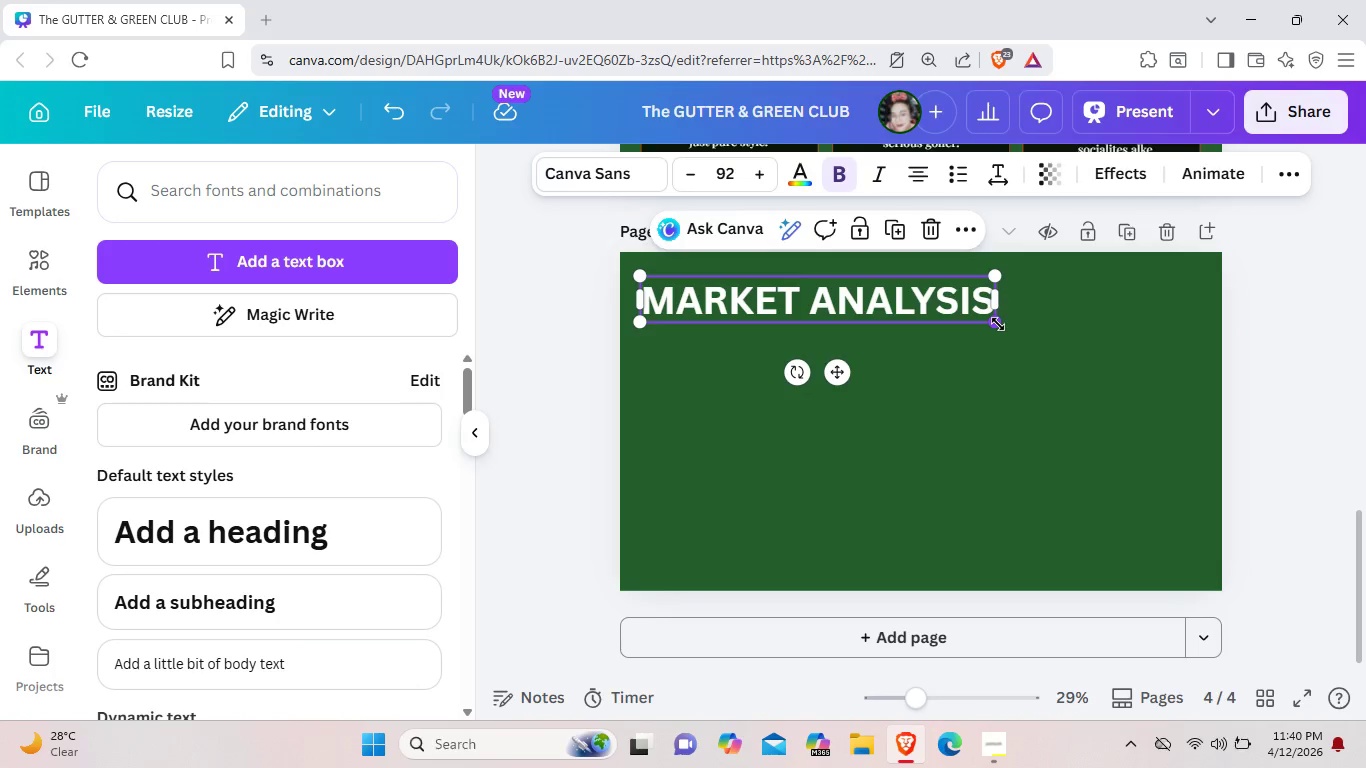 
left_click_drag(start_coordinate=[998, 324], to_coordinate=[982, 307])
 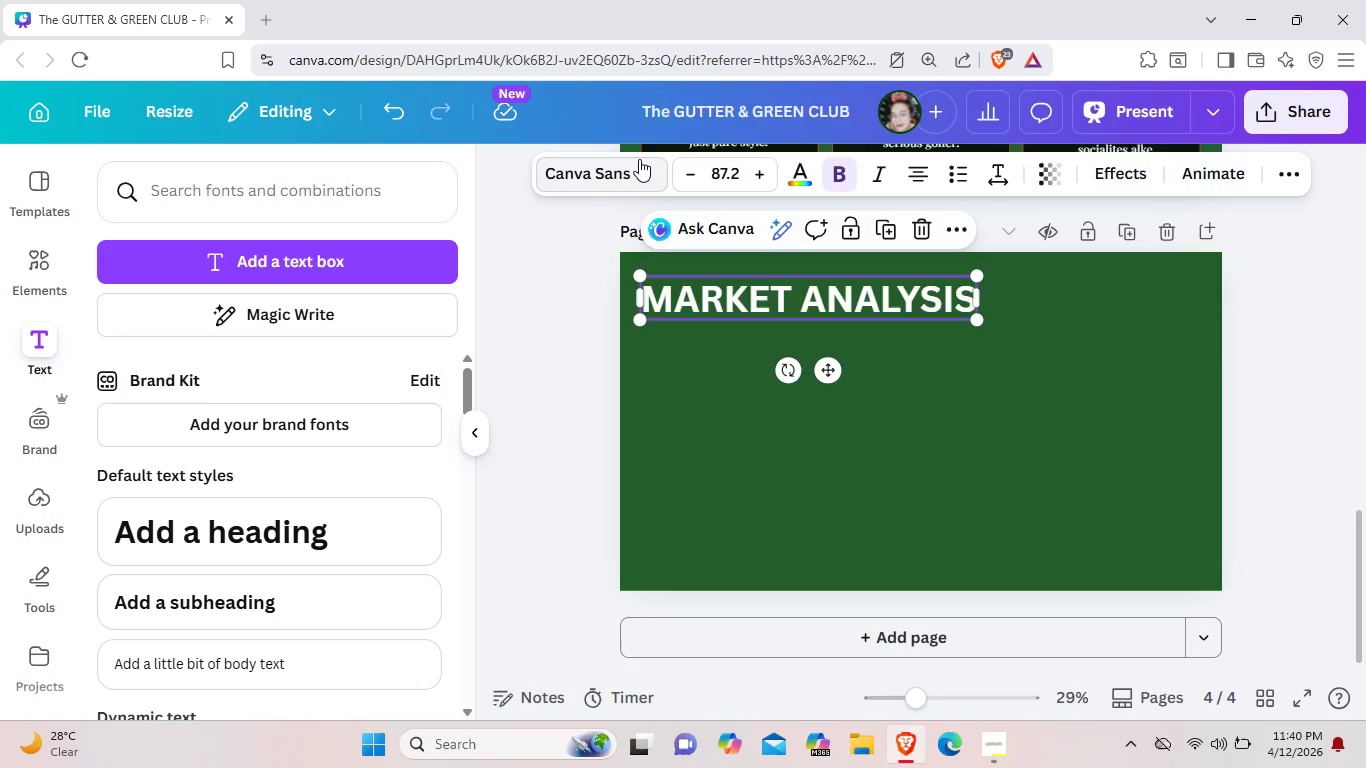 
left_click([639, 159])
 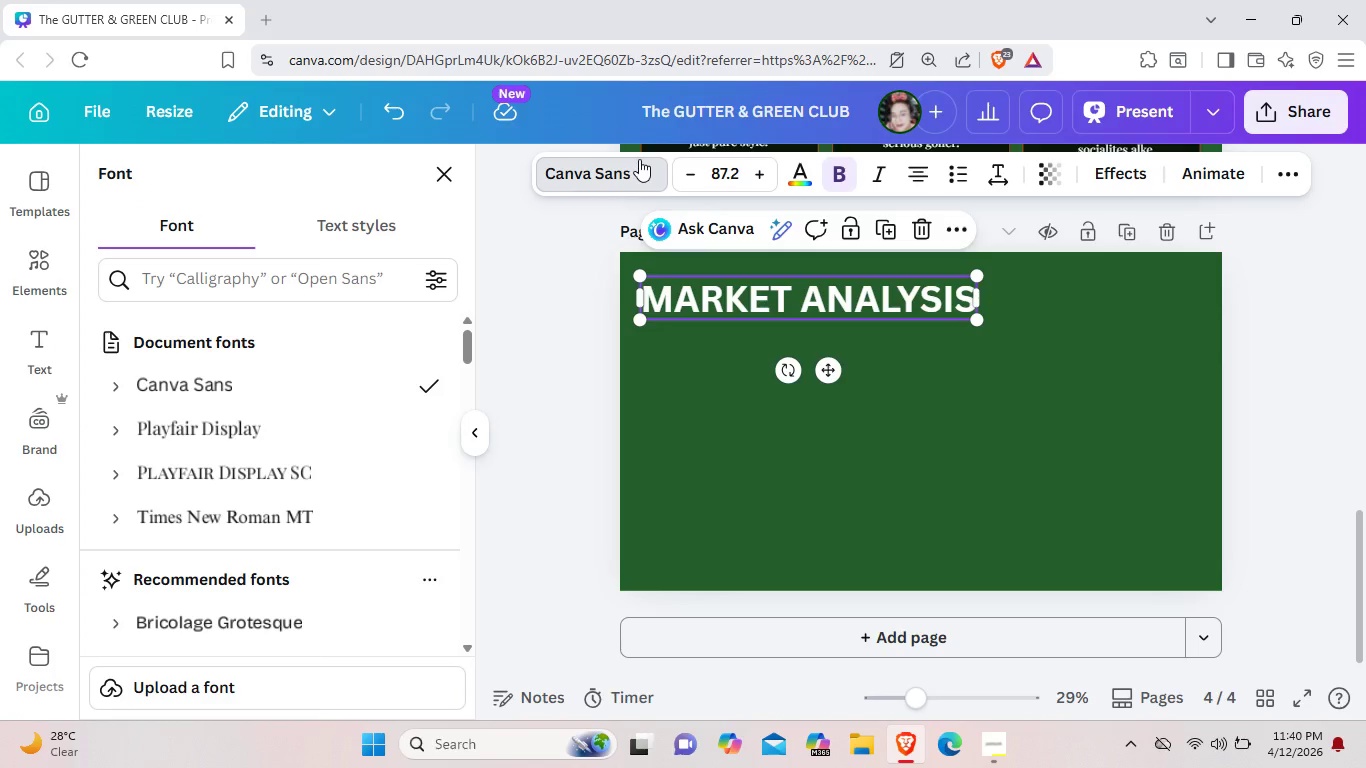 
wait(5.42)
 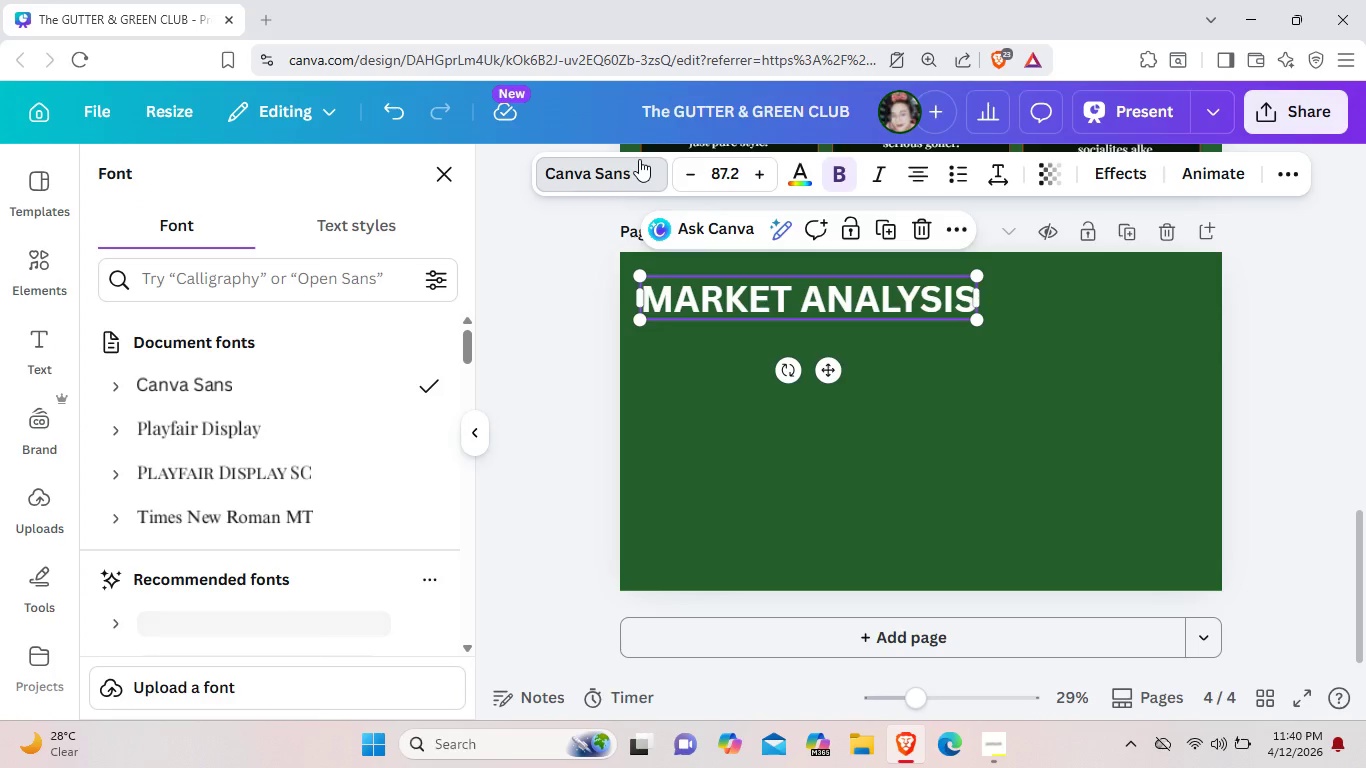 
left_click([370, 425])
 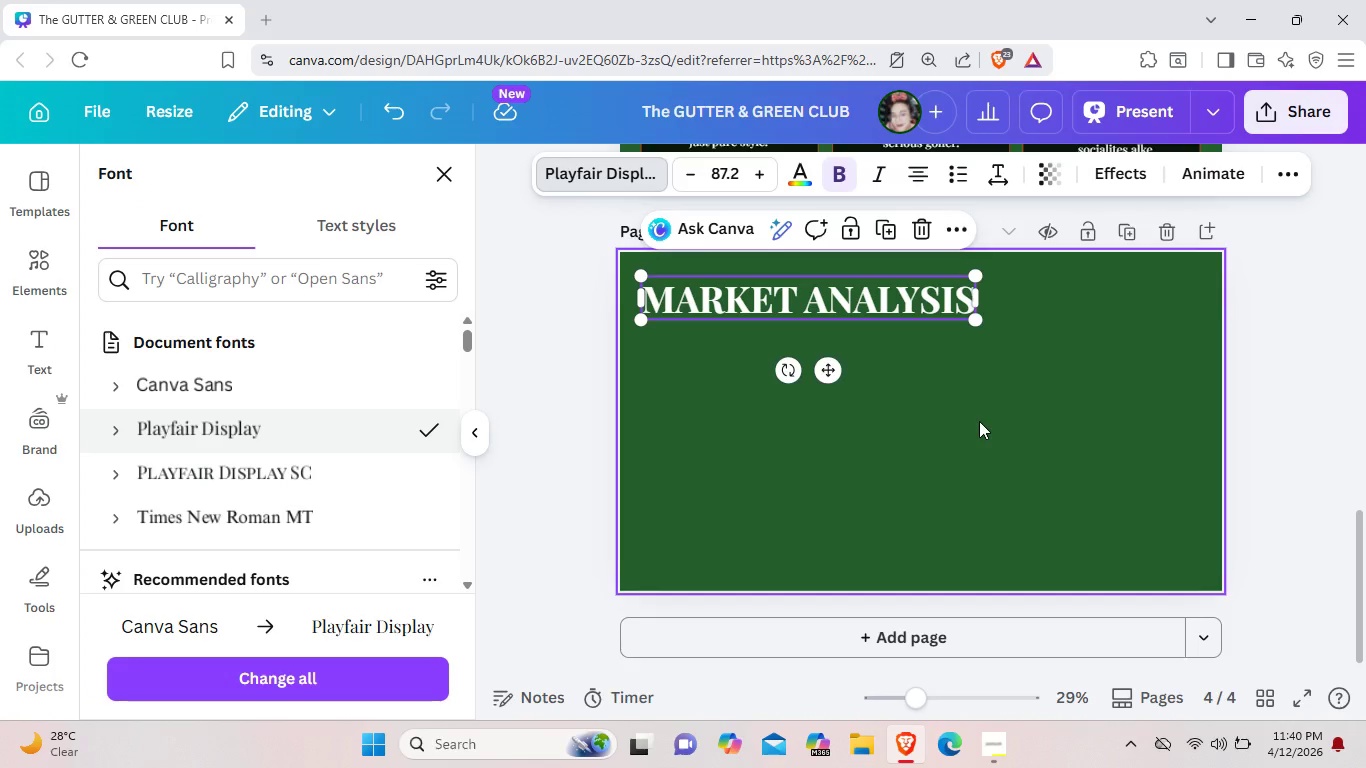 
left_click([979, 420])
 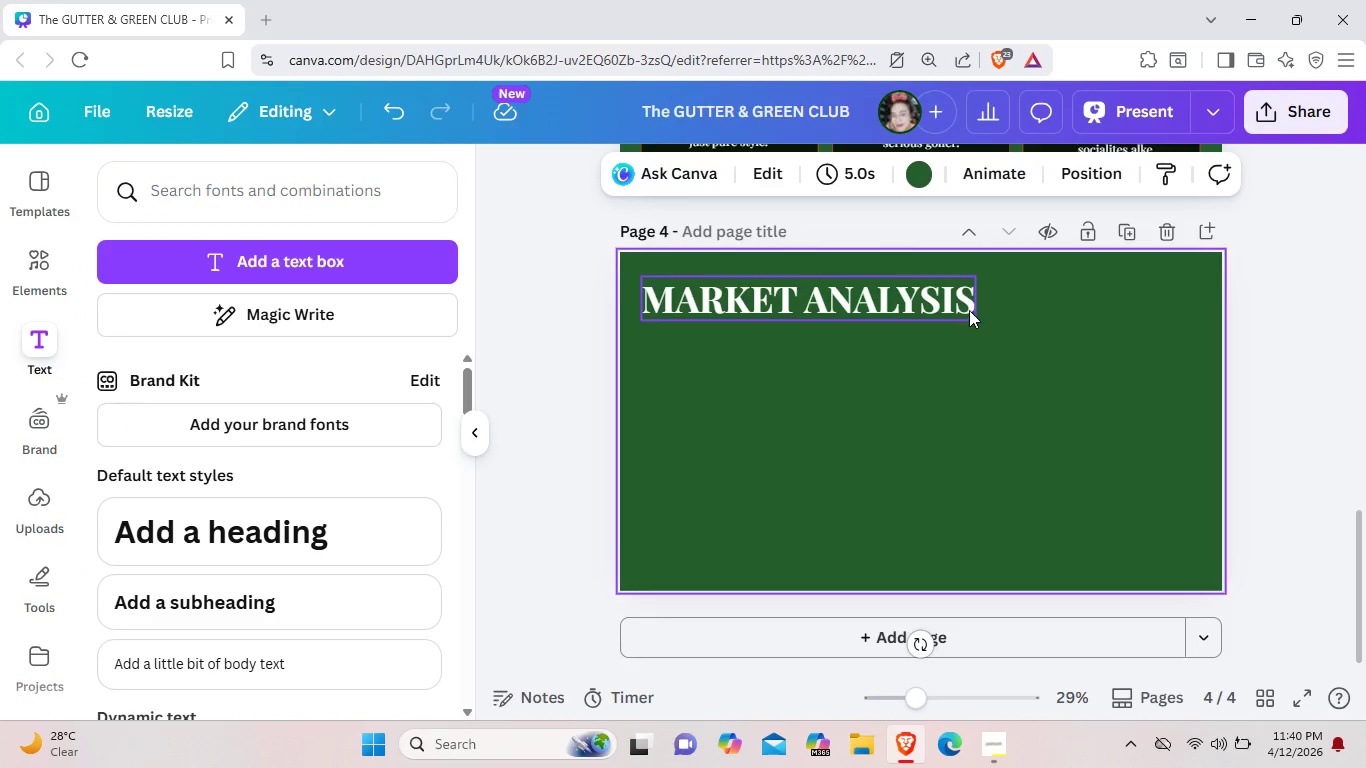 
left_click([969, 310])
 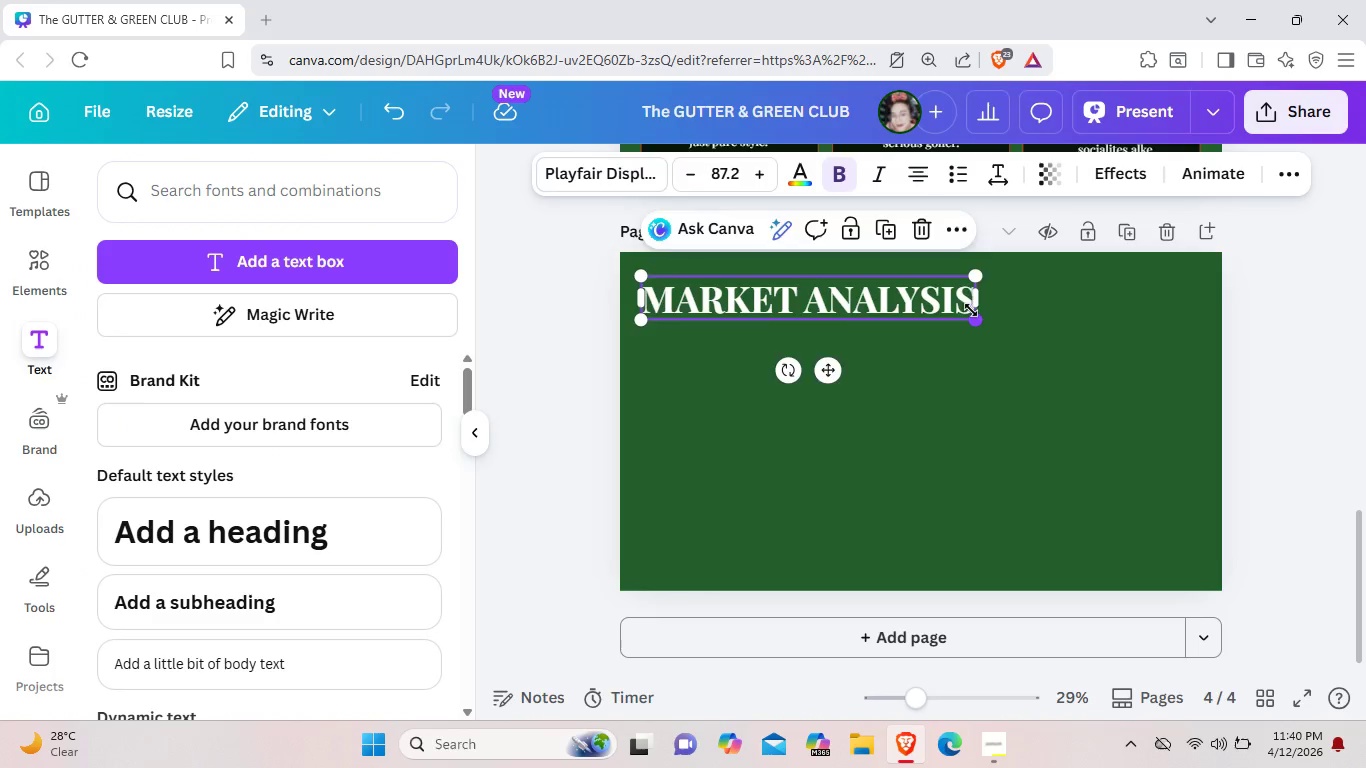 
left_click_drag(start_coordinate=[980, 317], to_coordinate=[959, 302])
 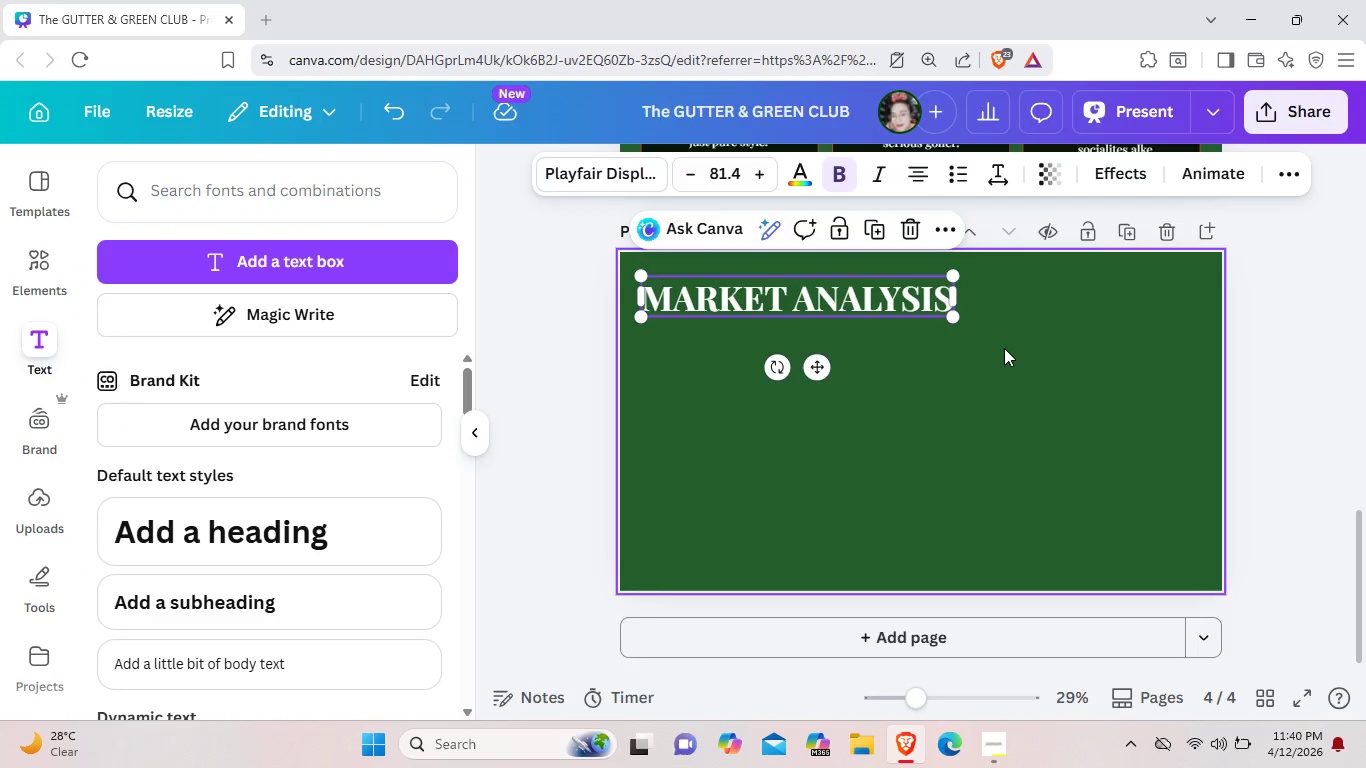 
mouse_move([1009, 350])
 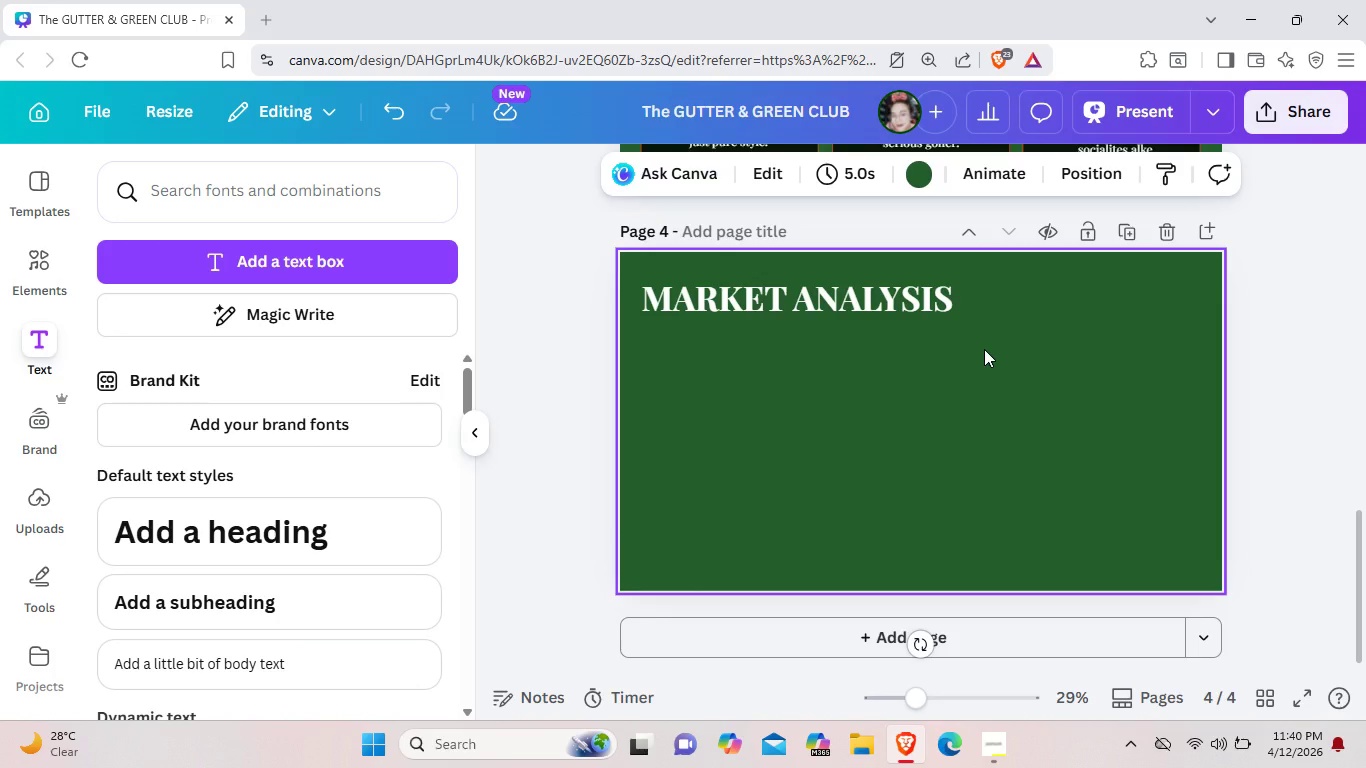 
wait(7.81)
 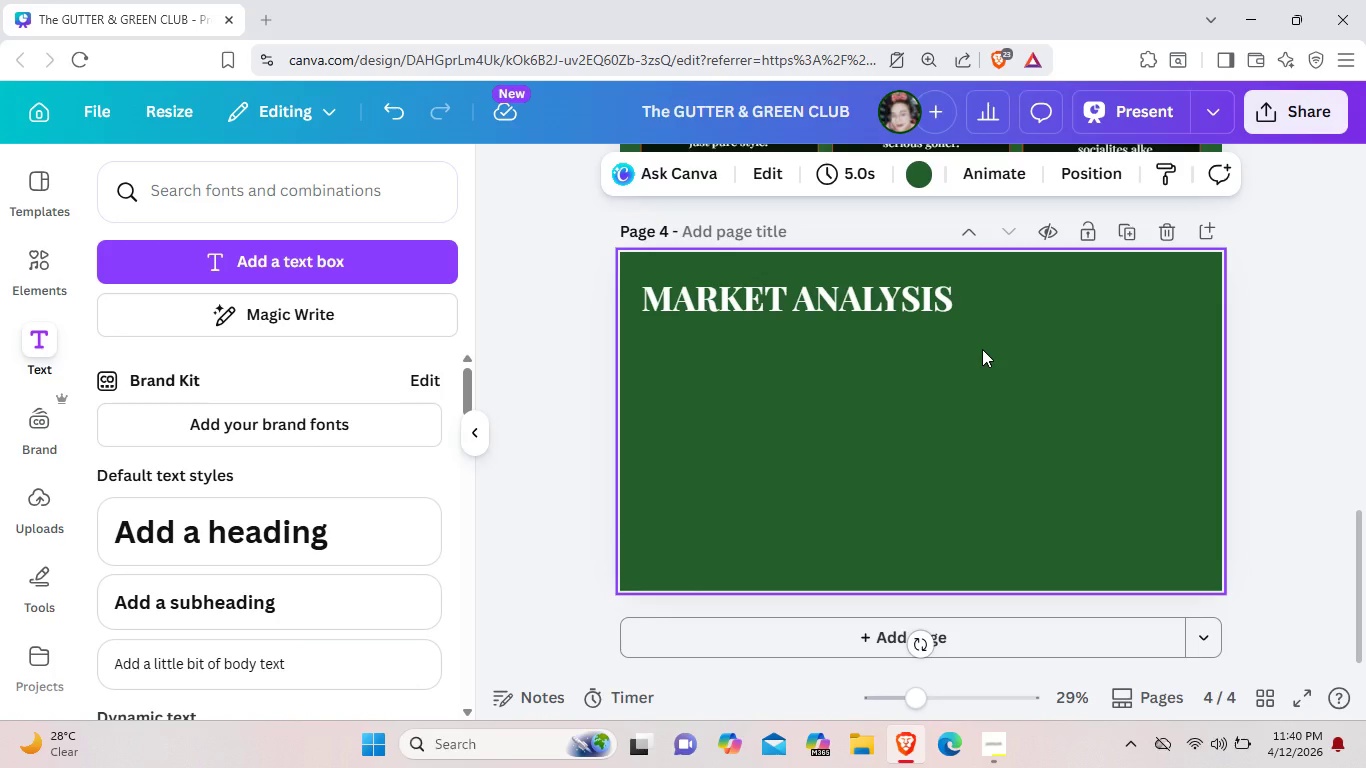 
left_click([987, 735])